 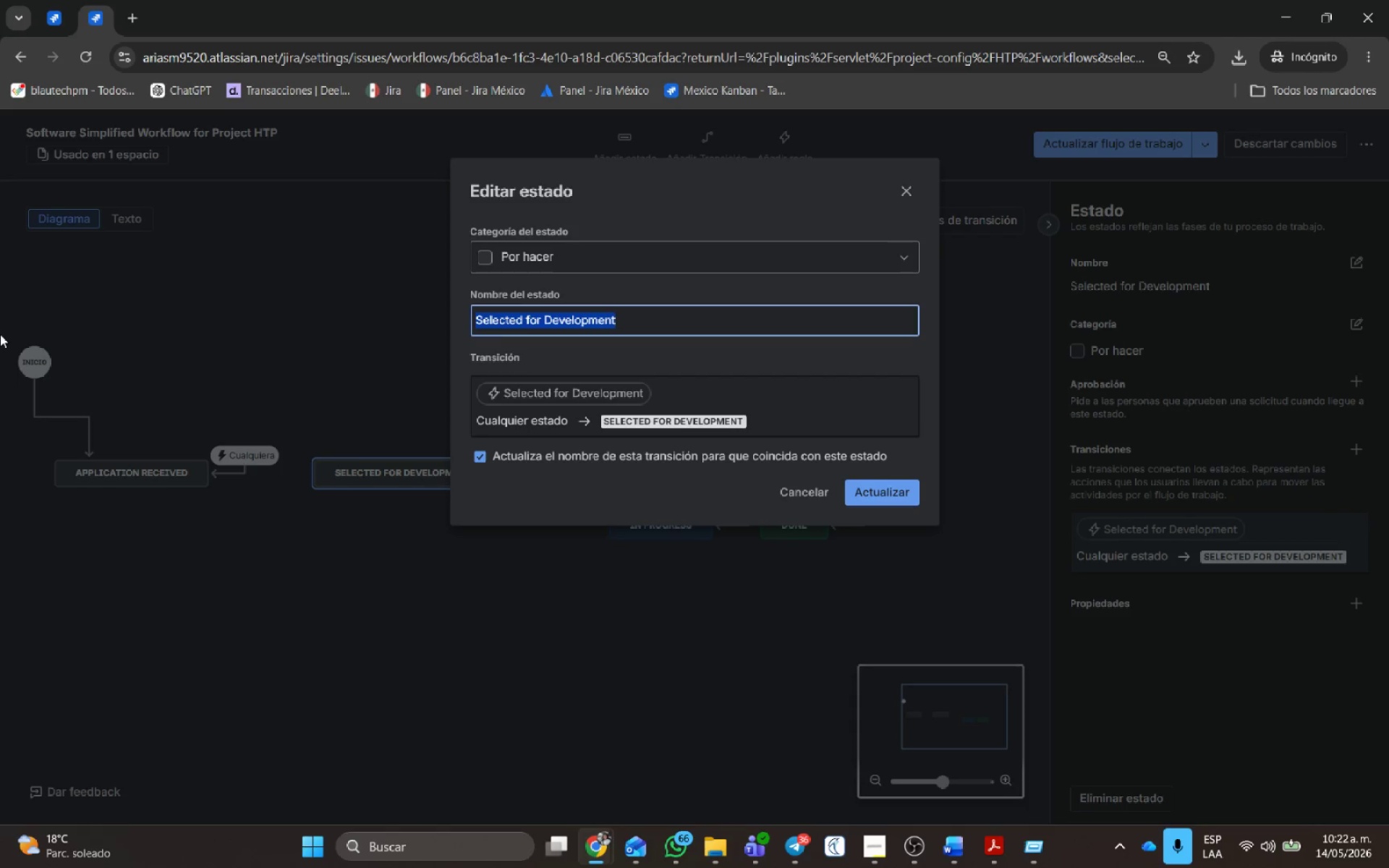 
key(Control+V)
 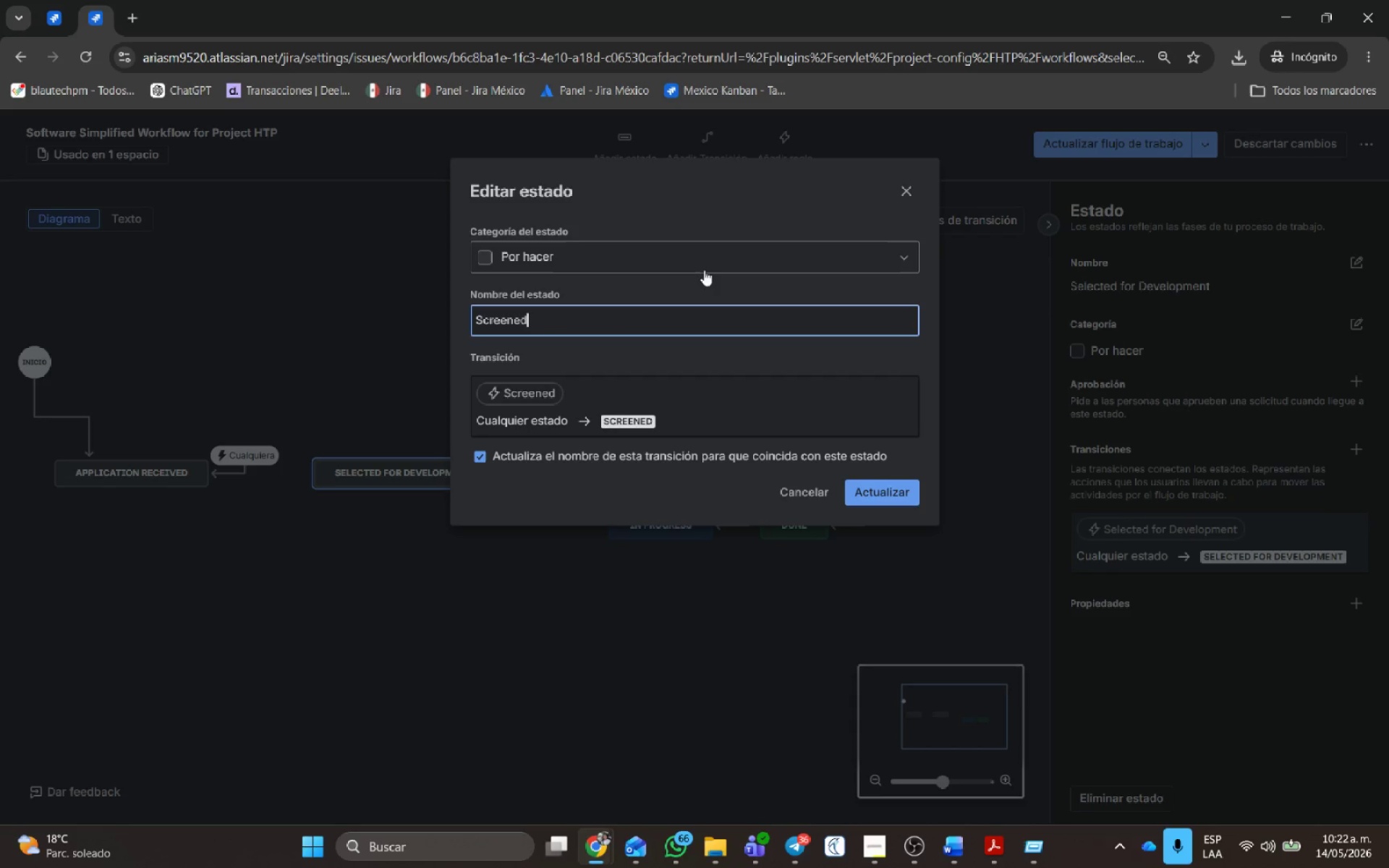 
left_click([703, 255])
 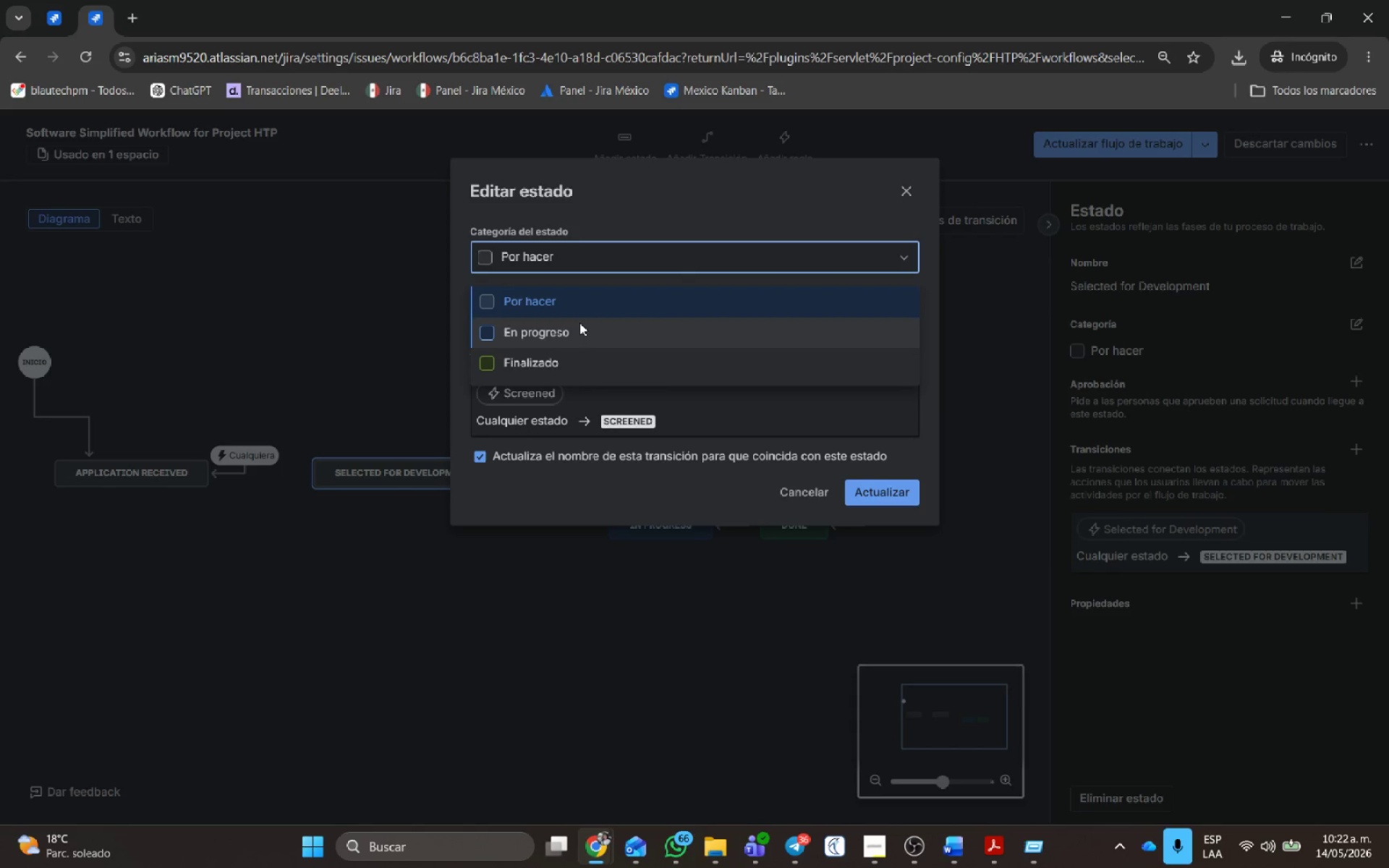 
left_click([579, 322])
 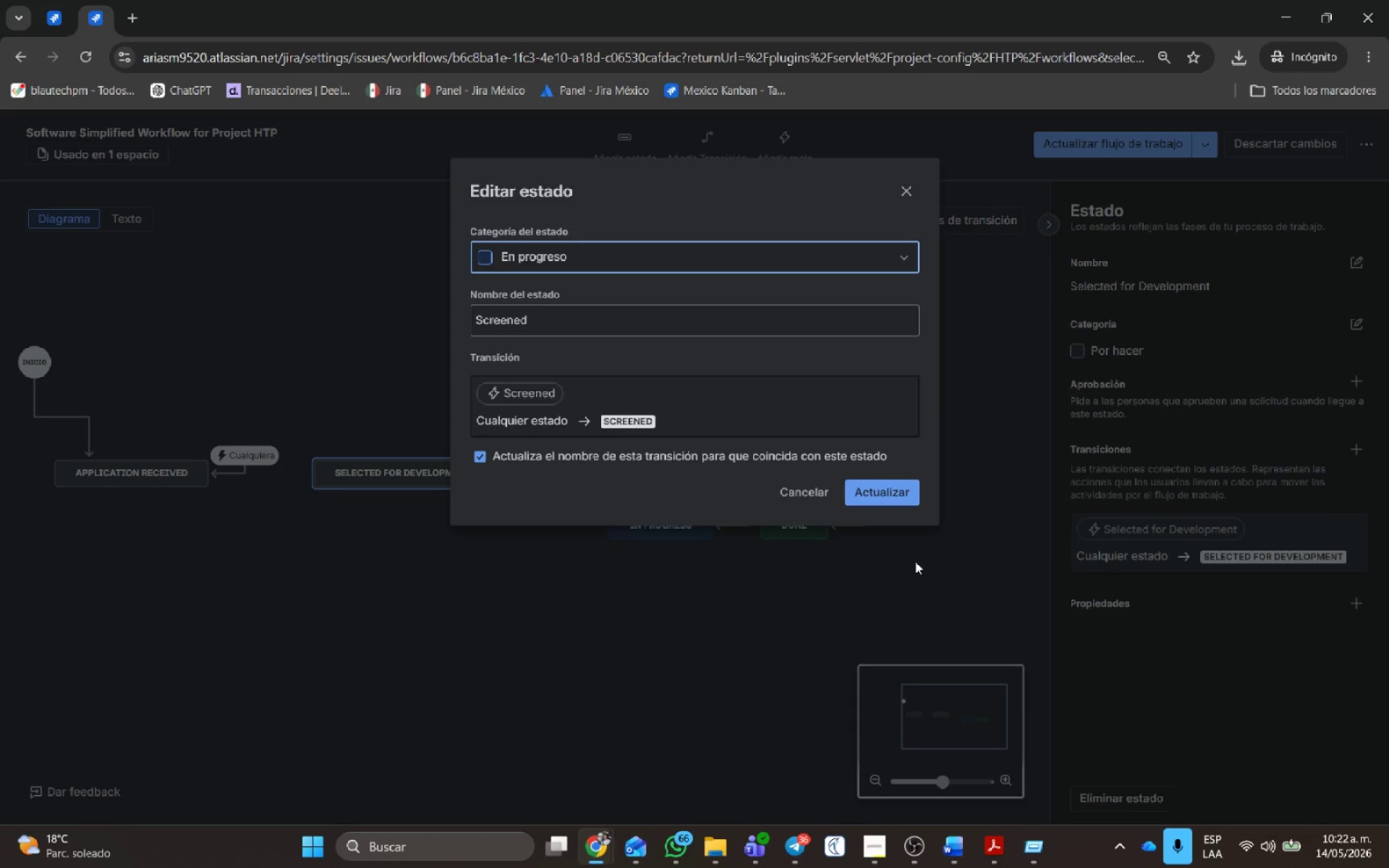 
left_click([888, 504])
 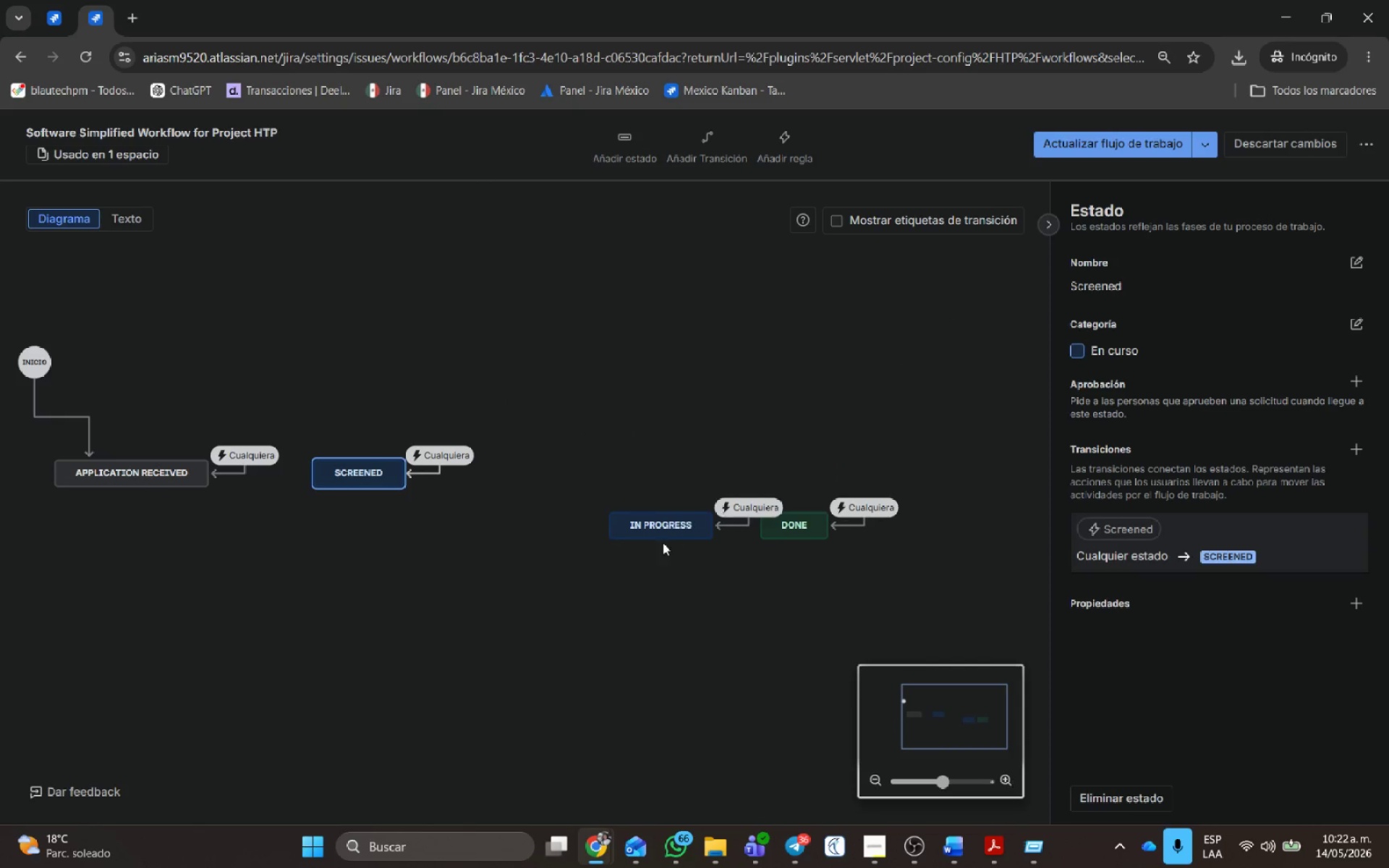 
left_click([441, 448])
 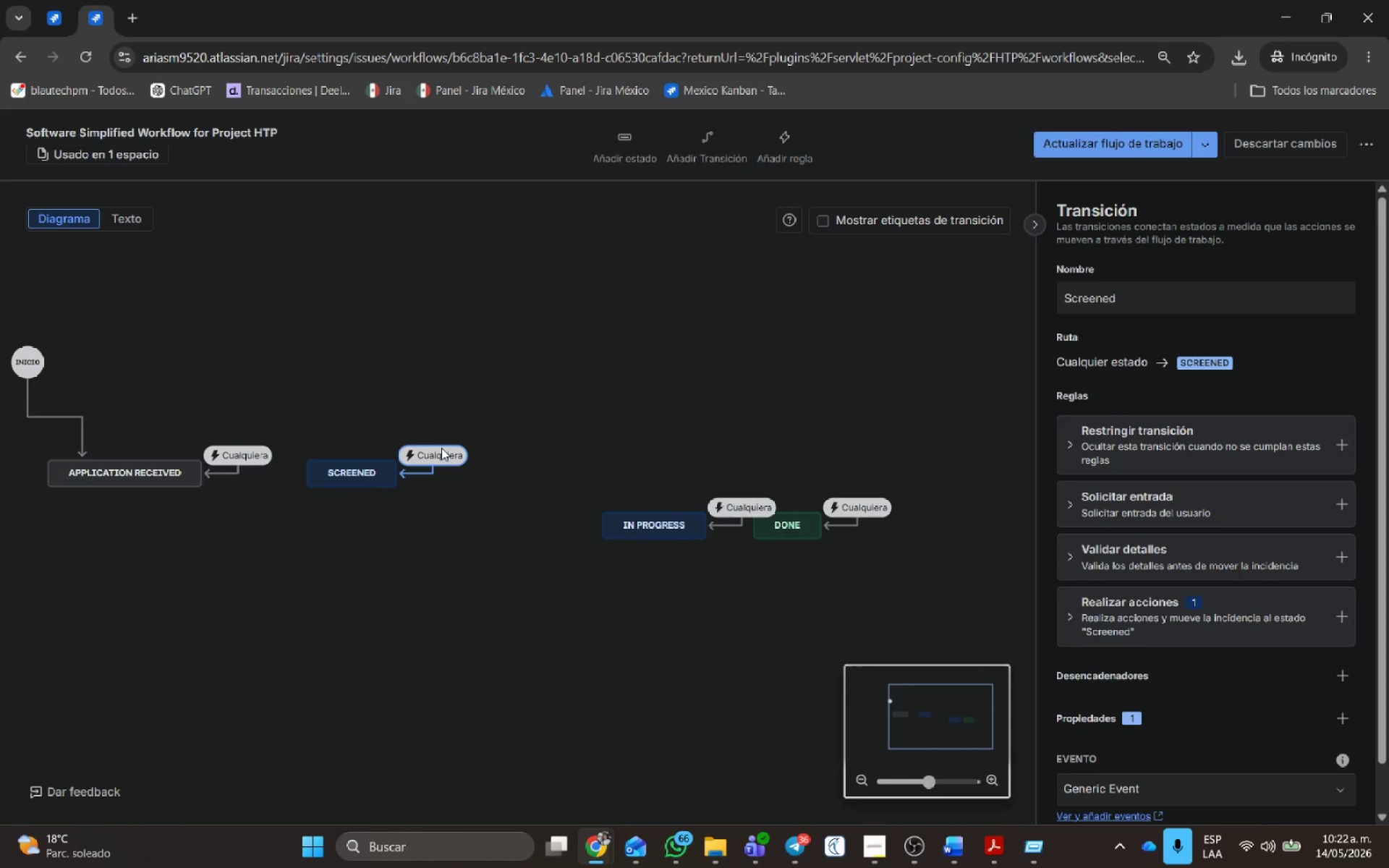 
key(Delete)
 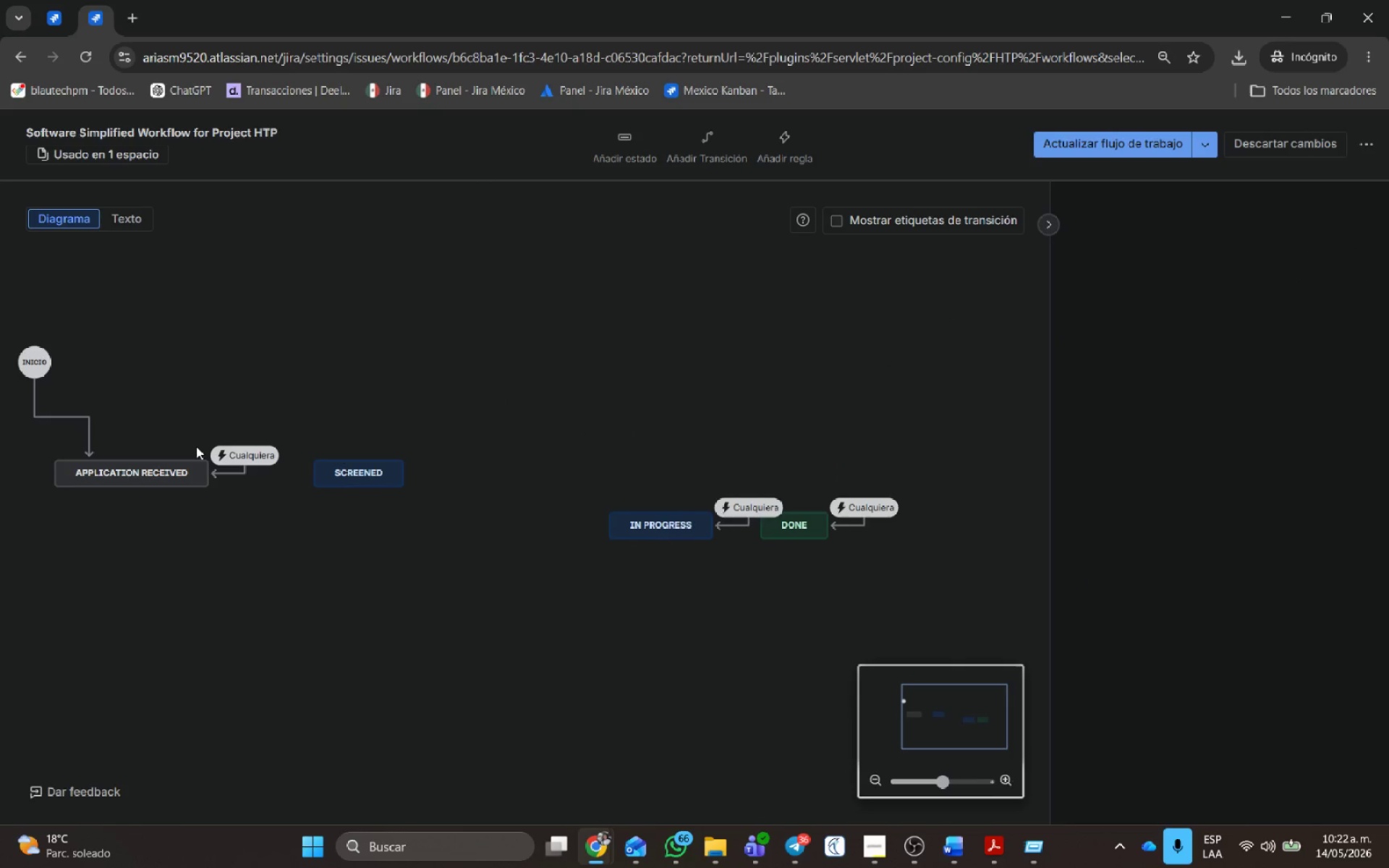 
left_click([231, 451])
 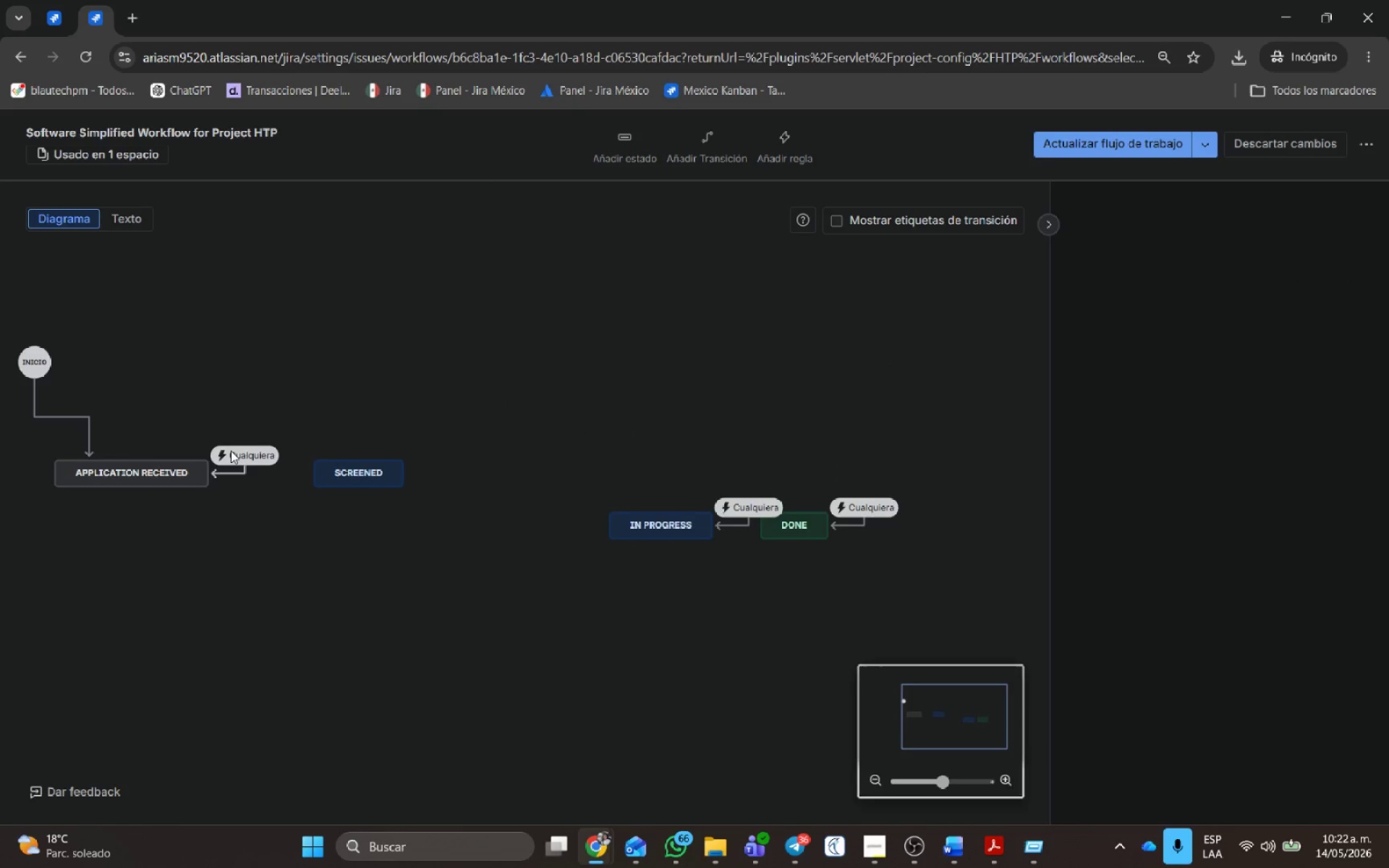 
key(Delete)
 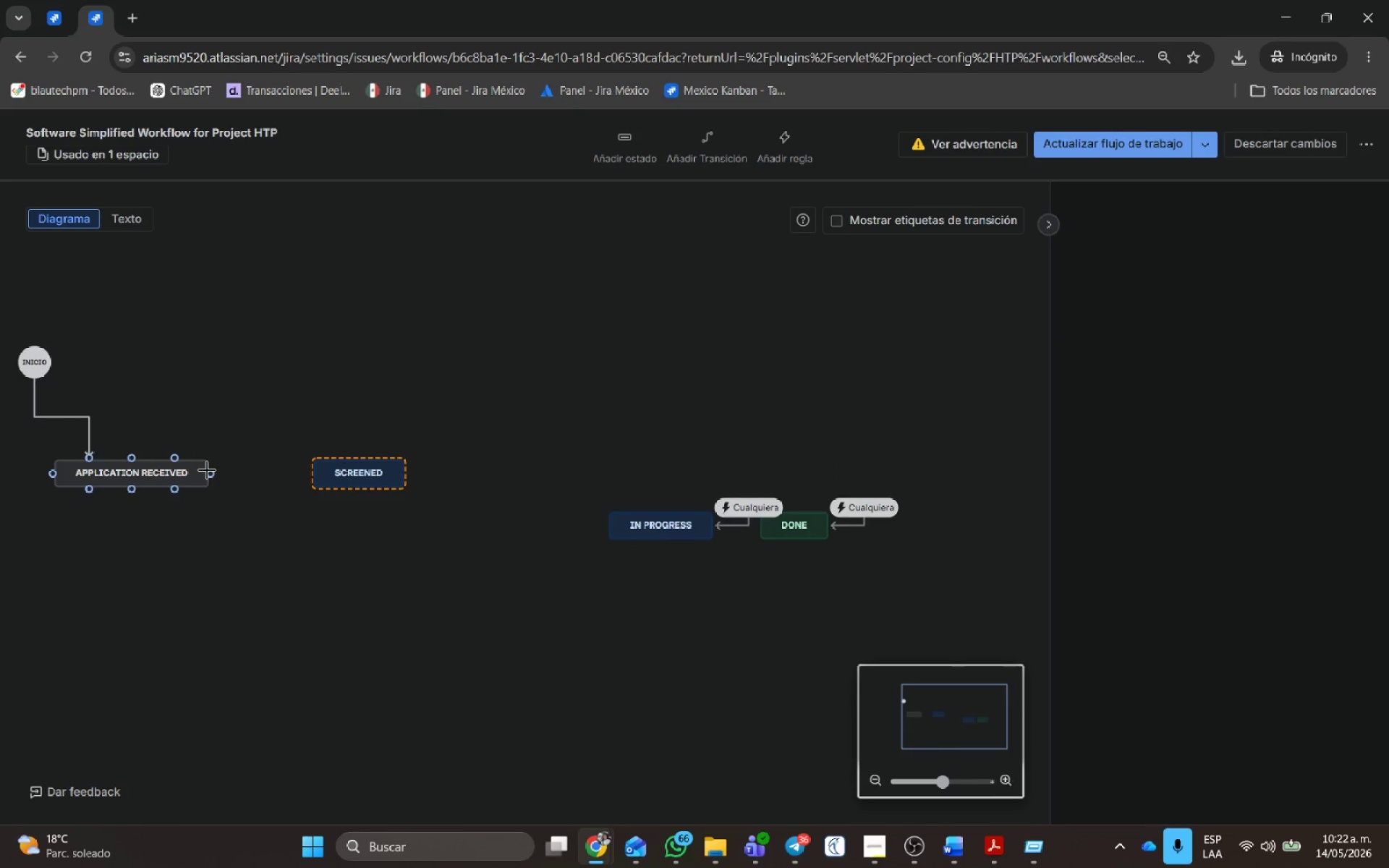 
left_click_drag(start_coordinate=[207, 471], to_coordinate=[309, 475])
 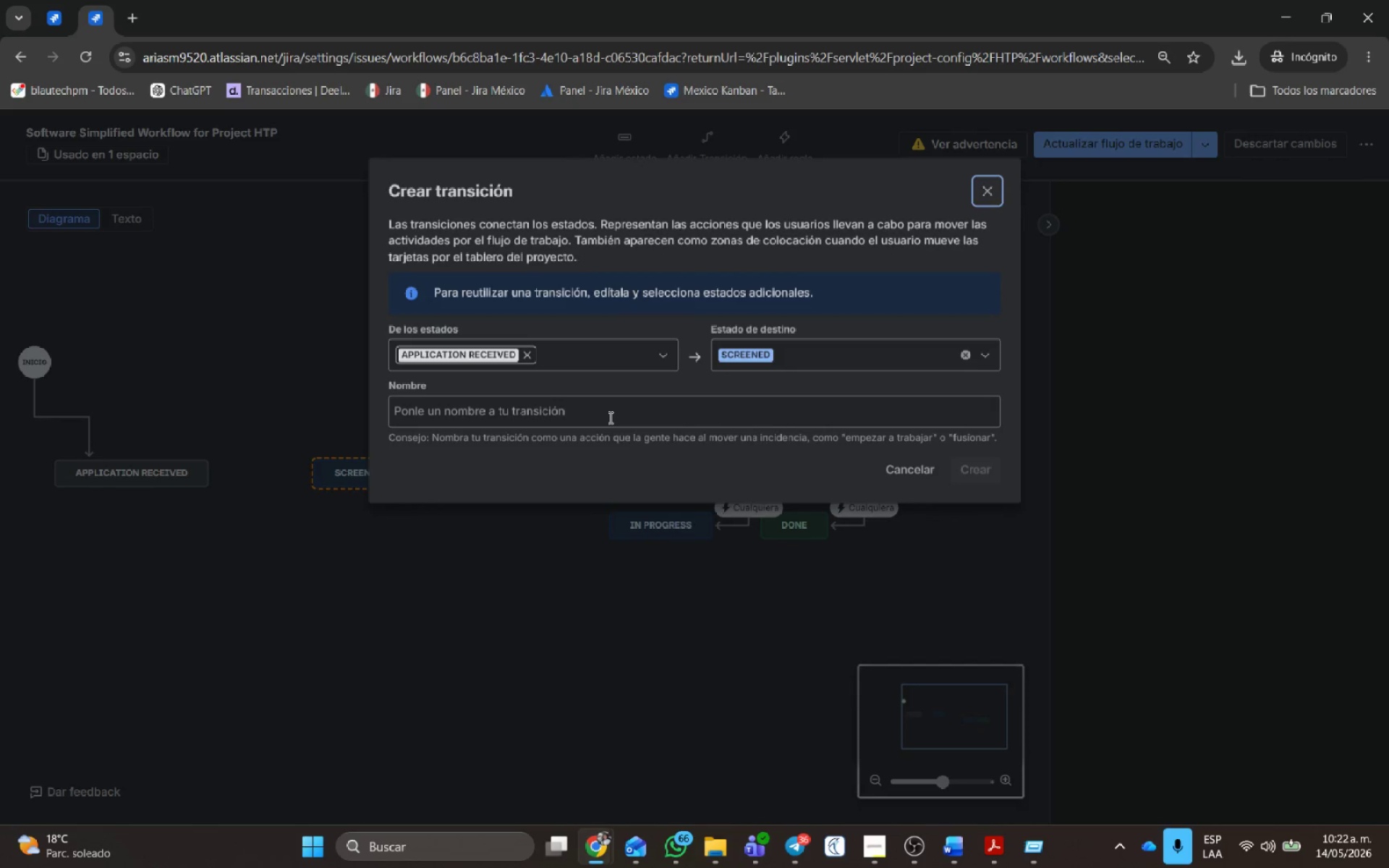 
left_click([609, 419])
 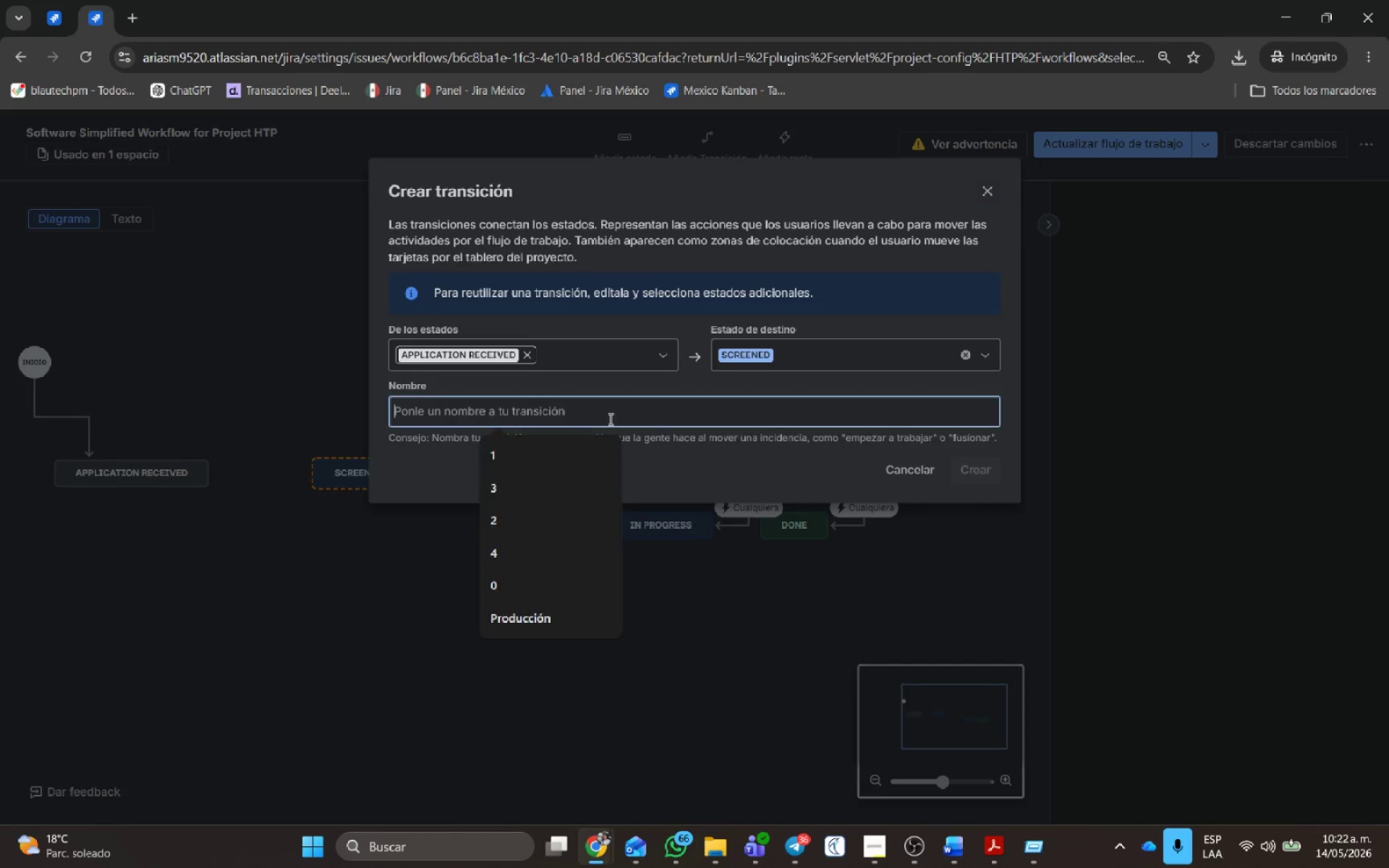 
key(Control+V)
 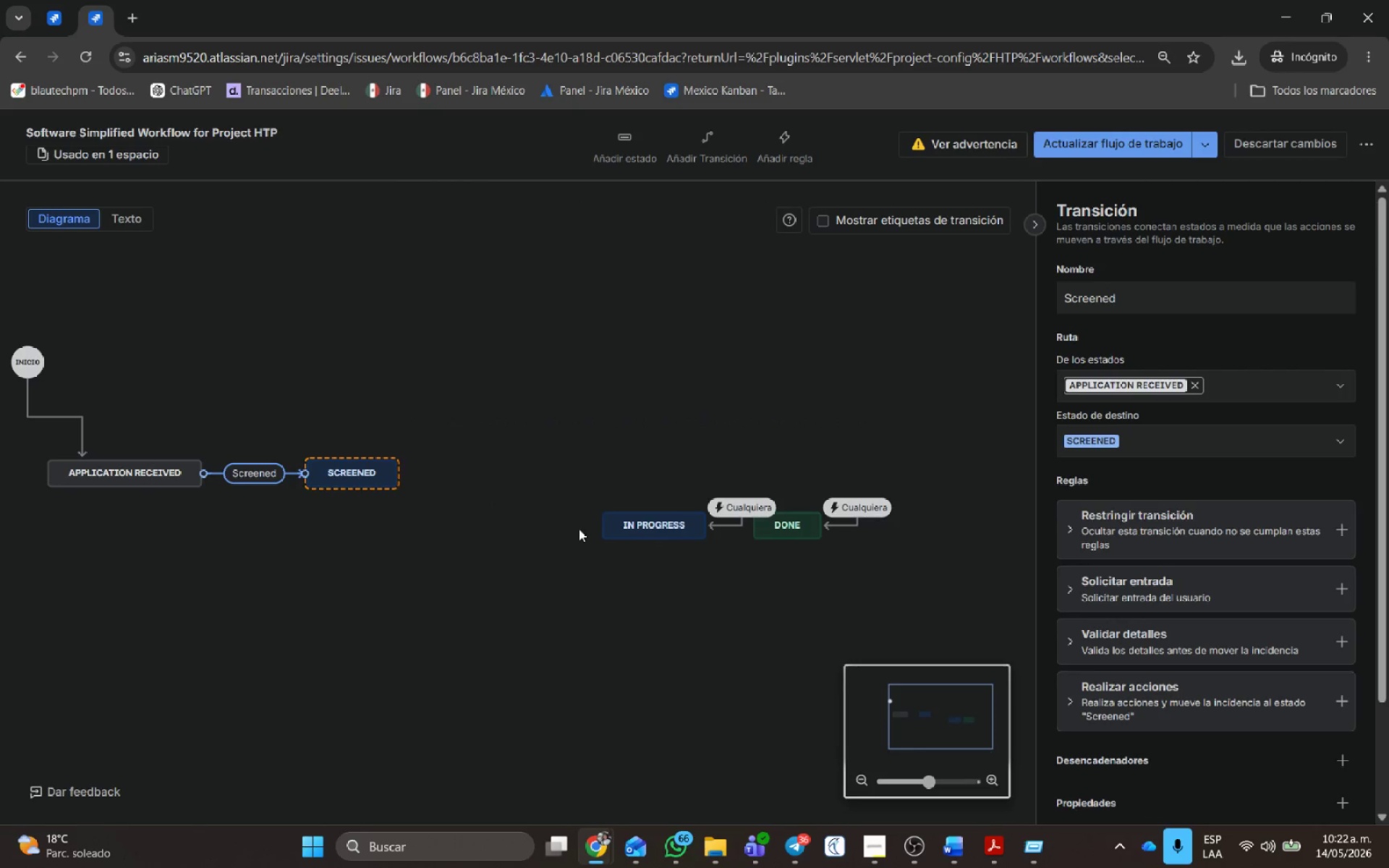 
left_click_drag(start_coordinate=[637, 529], to_coordinate=[493, 475])
 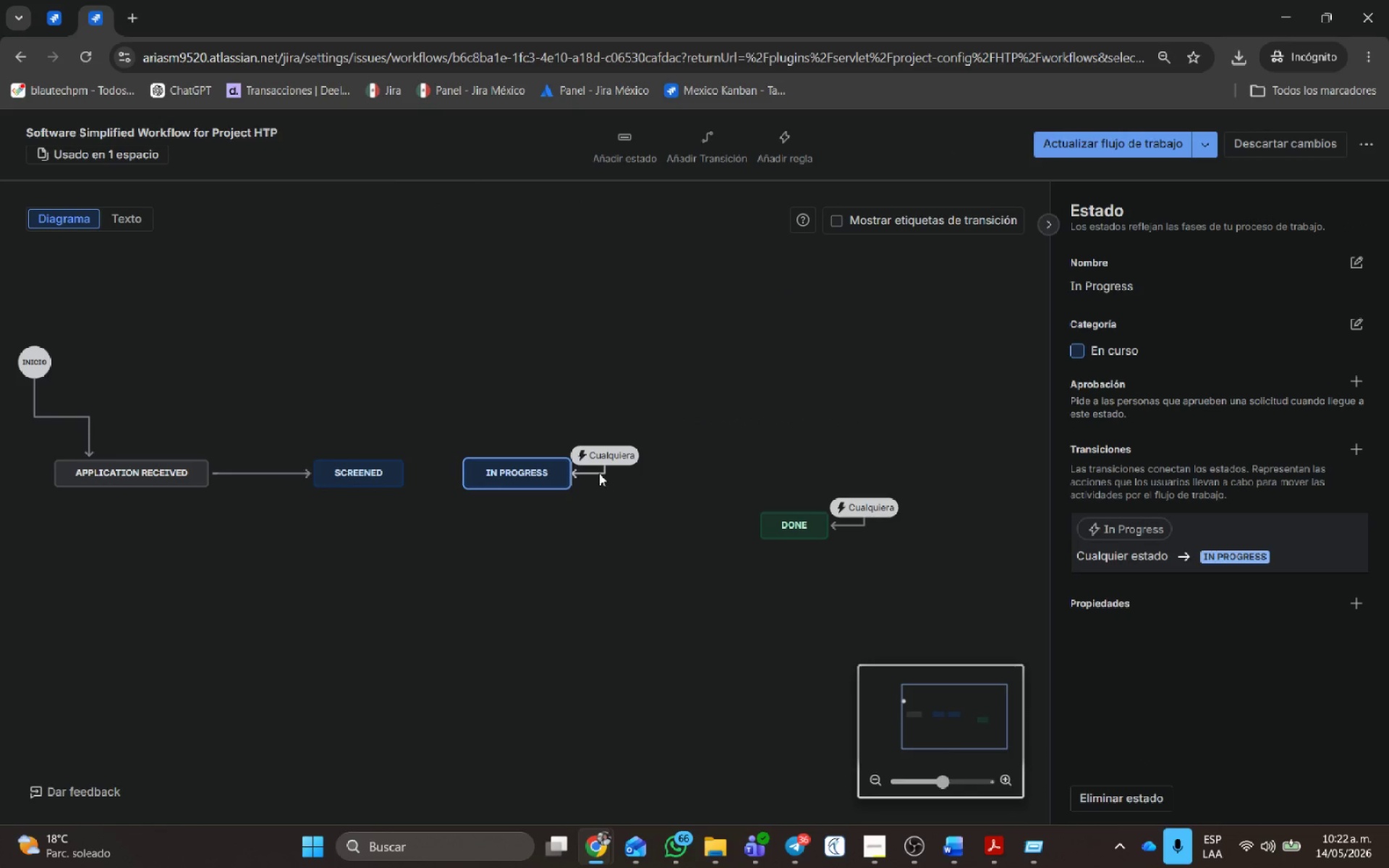 
left_click([607, 454])